 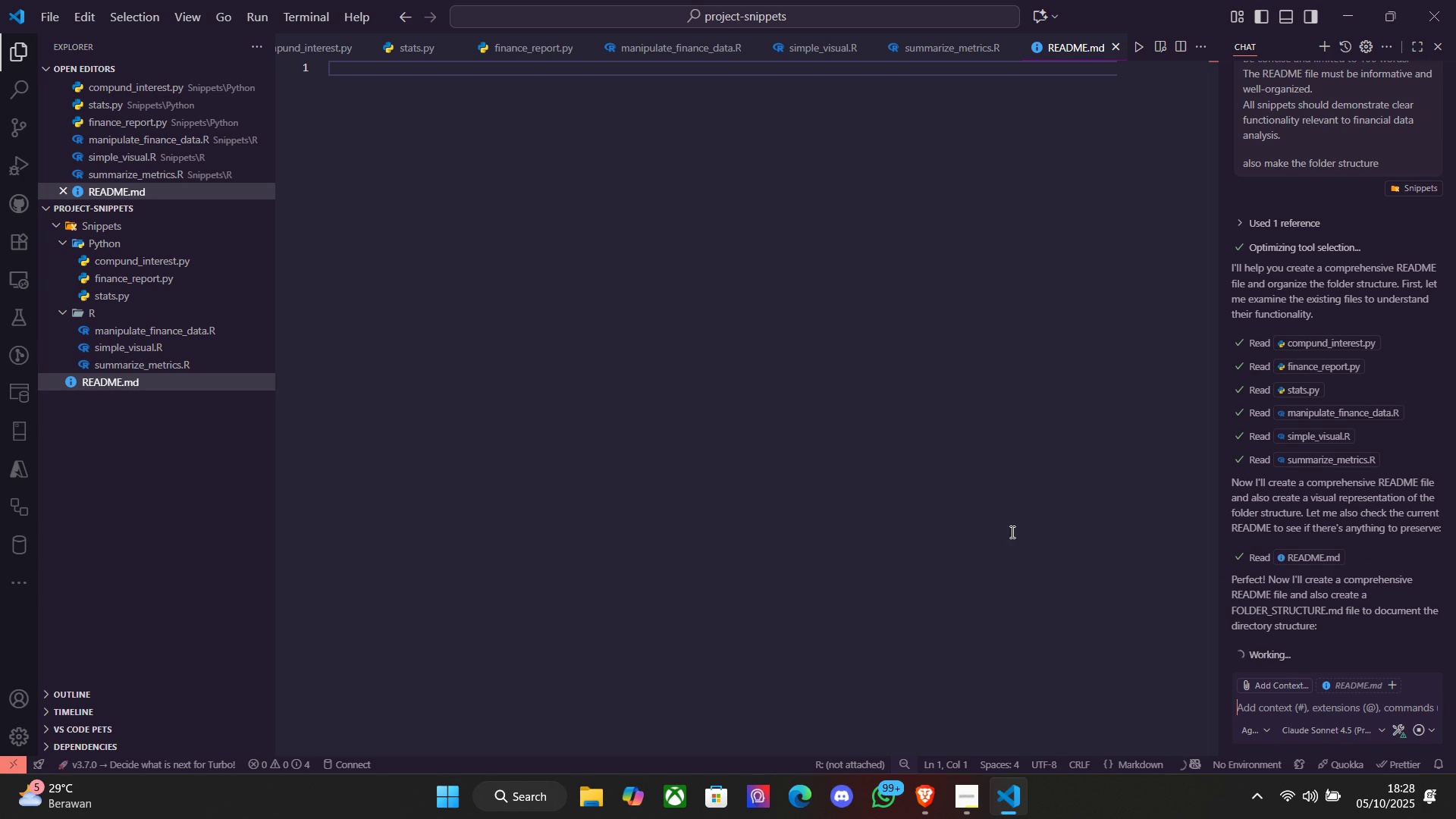 
scroll: coordinate [1282, 566], scroll_direction: down, amount: 6.0
 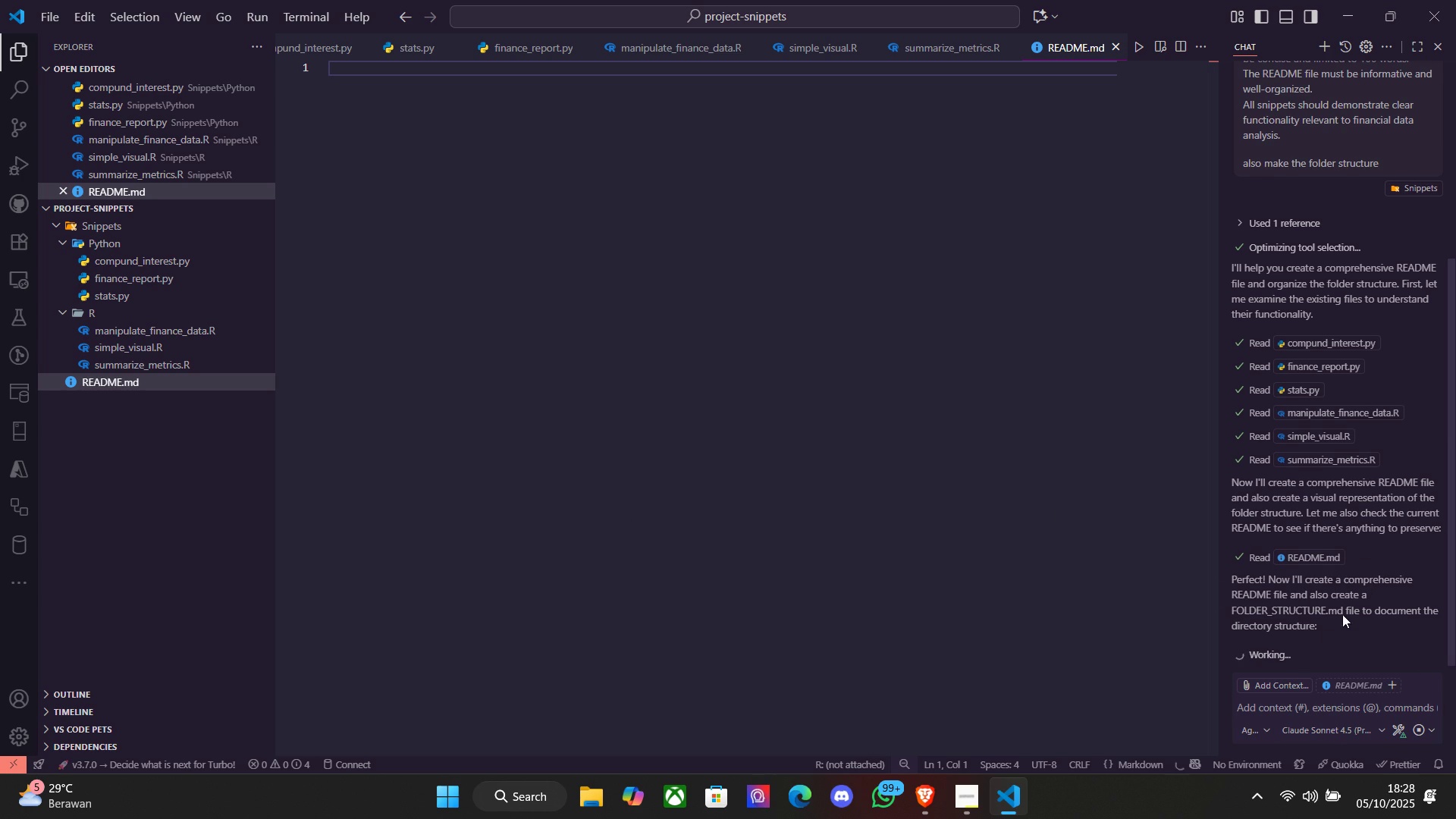 
scroll: coordinate [1341, 604], scroll_direction: up, amount: 7.0
 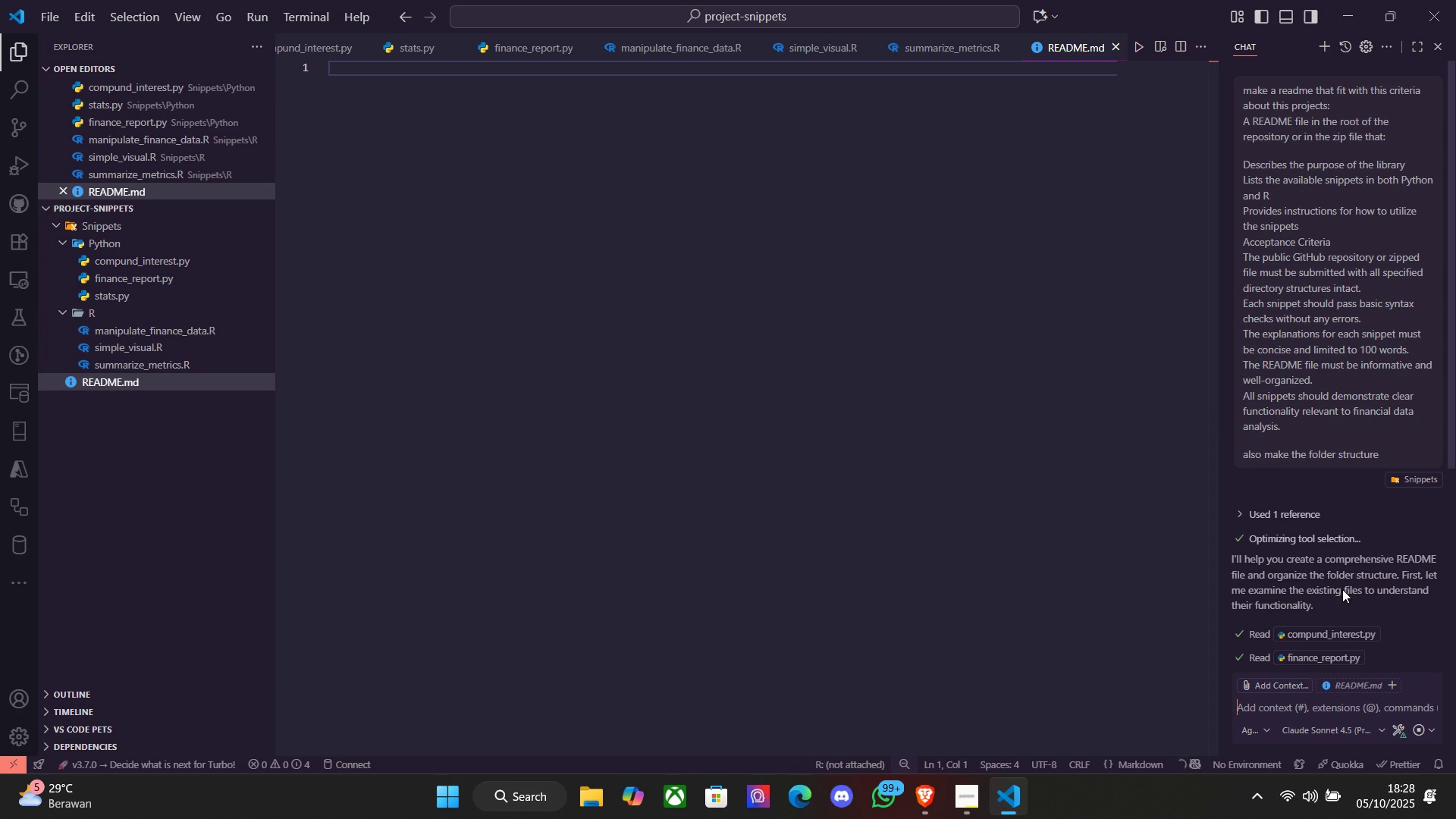 
scroll: coordinate [1342, 584], scroll_direction: down, amount: 15.0
 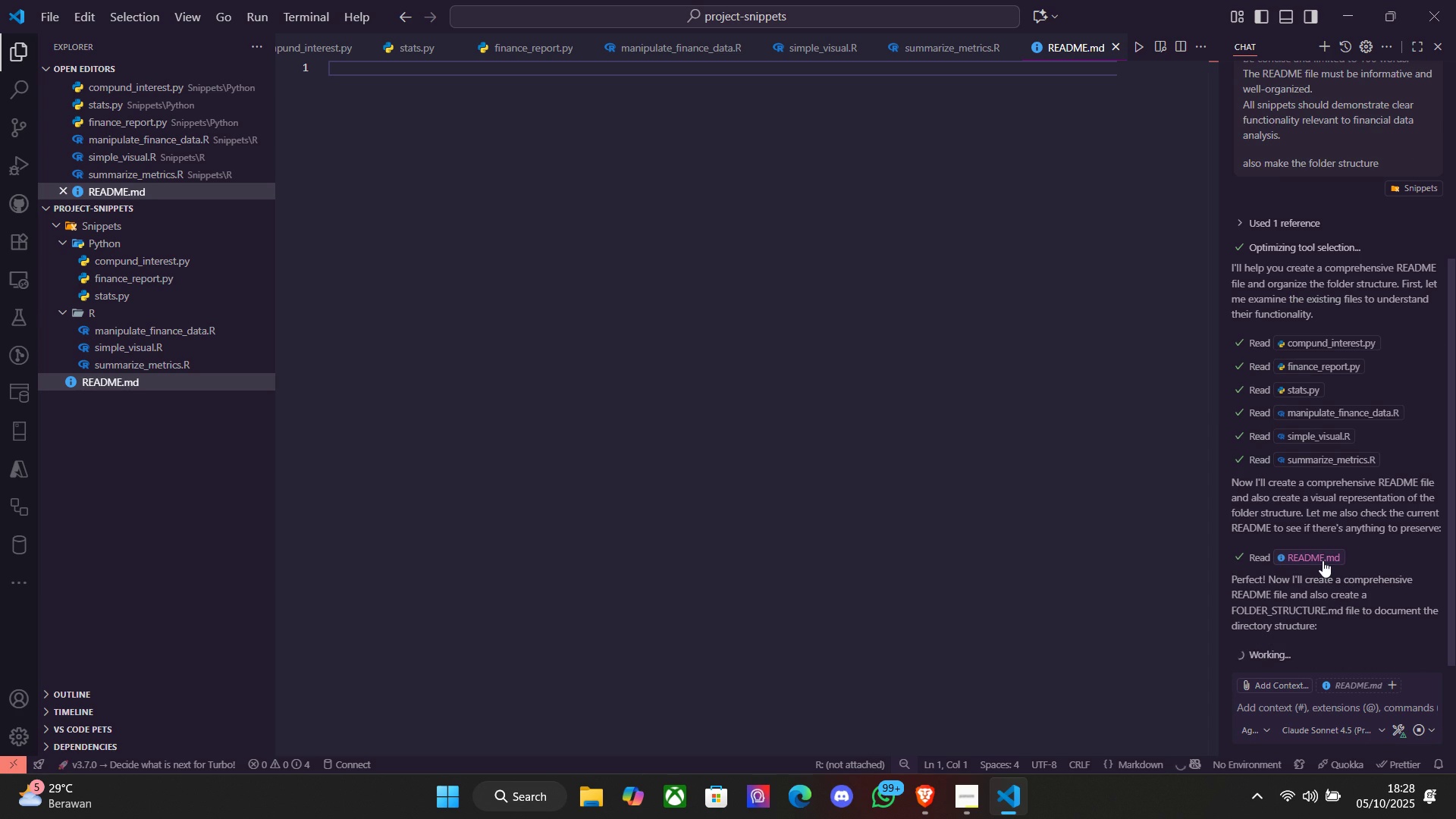 
left_click([1323, 560])
 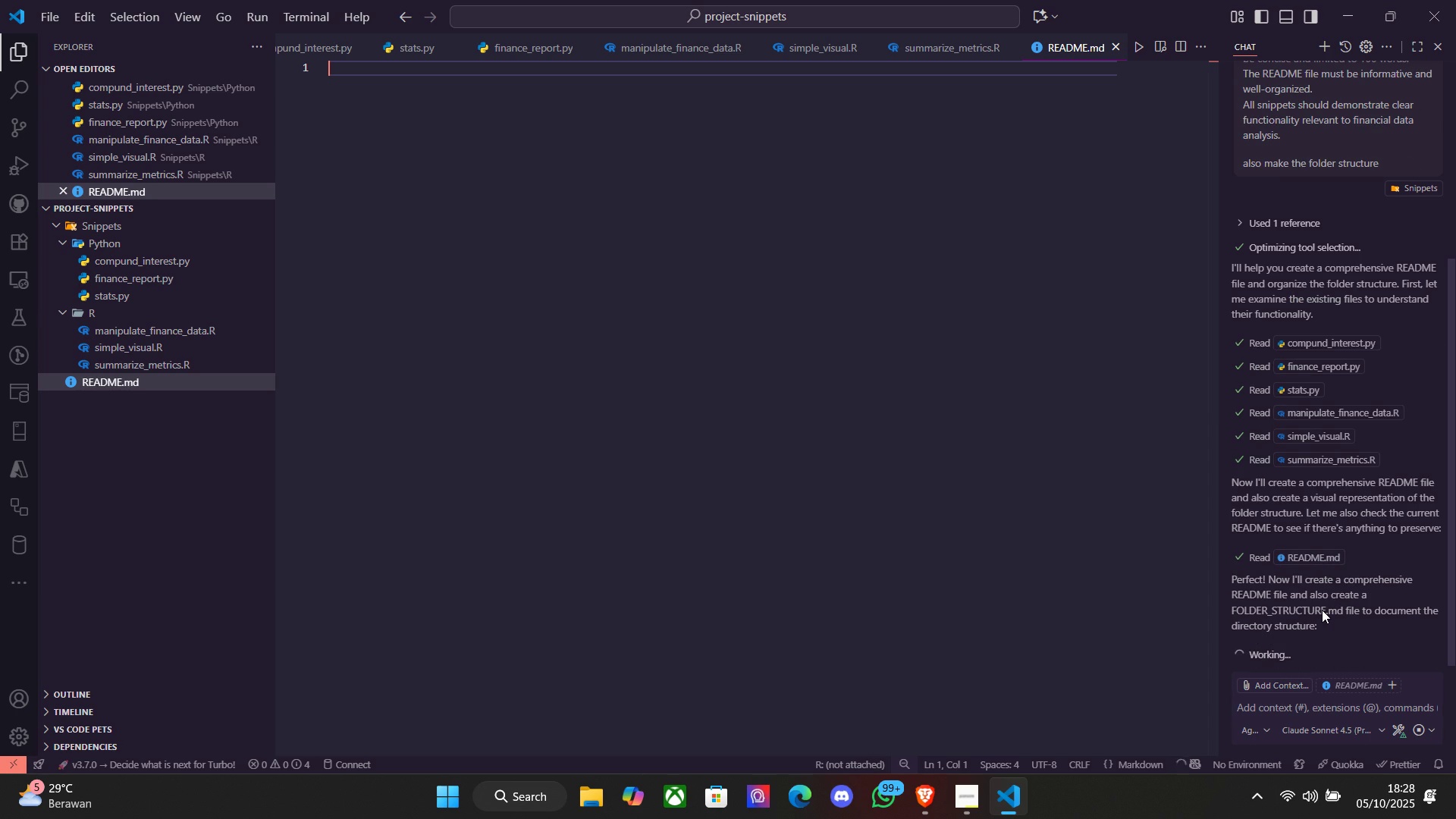 
scroll: coordinate [1322, 610], scroll_direction: down, amount: 7.0
 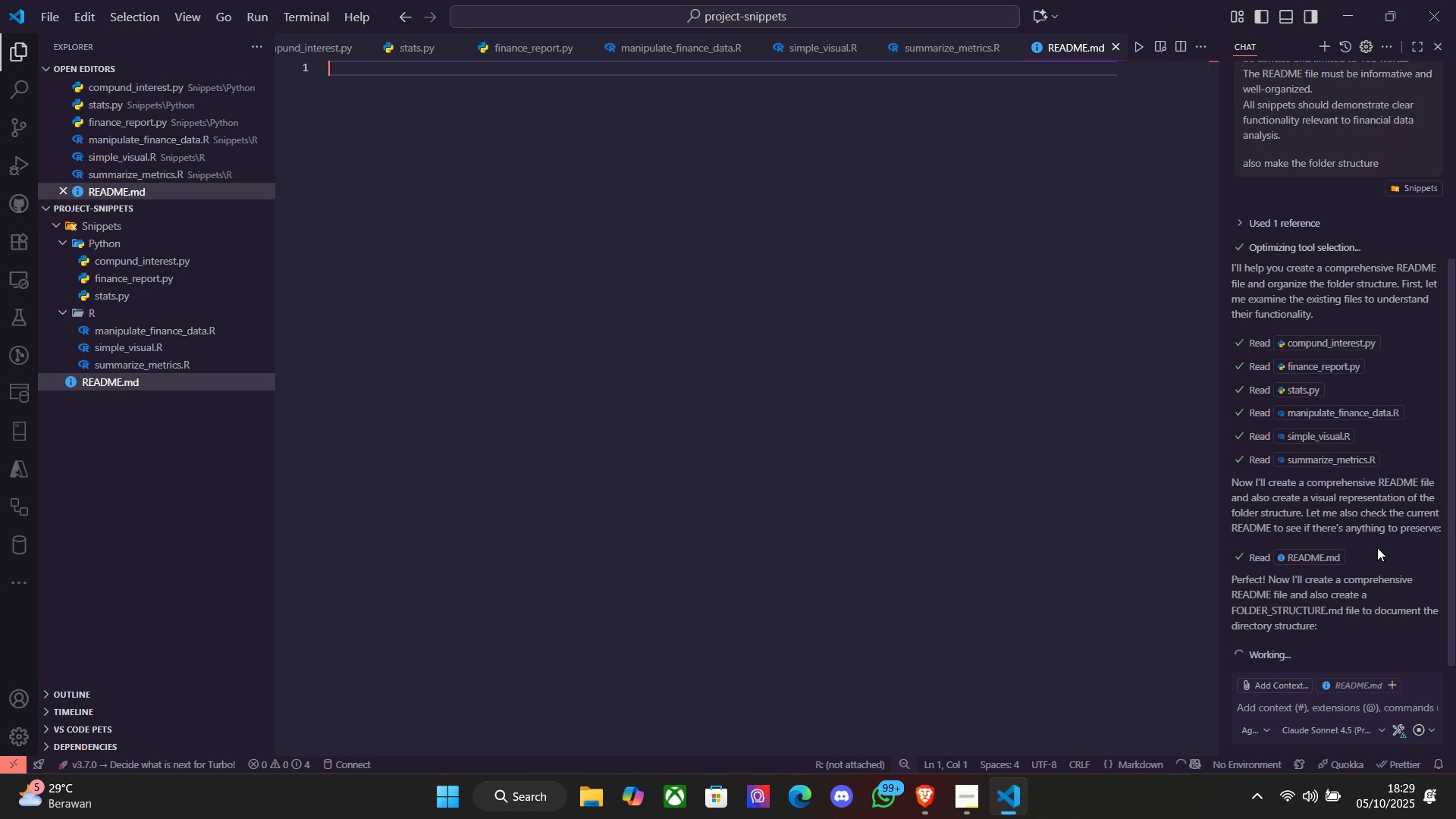 
wait(23.67)
 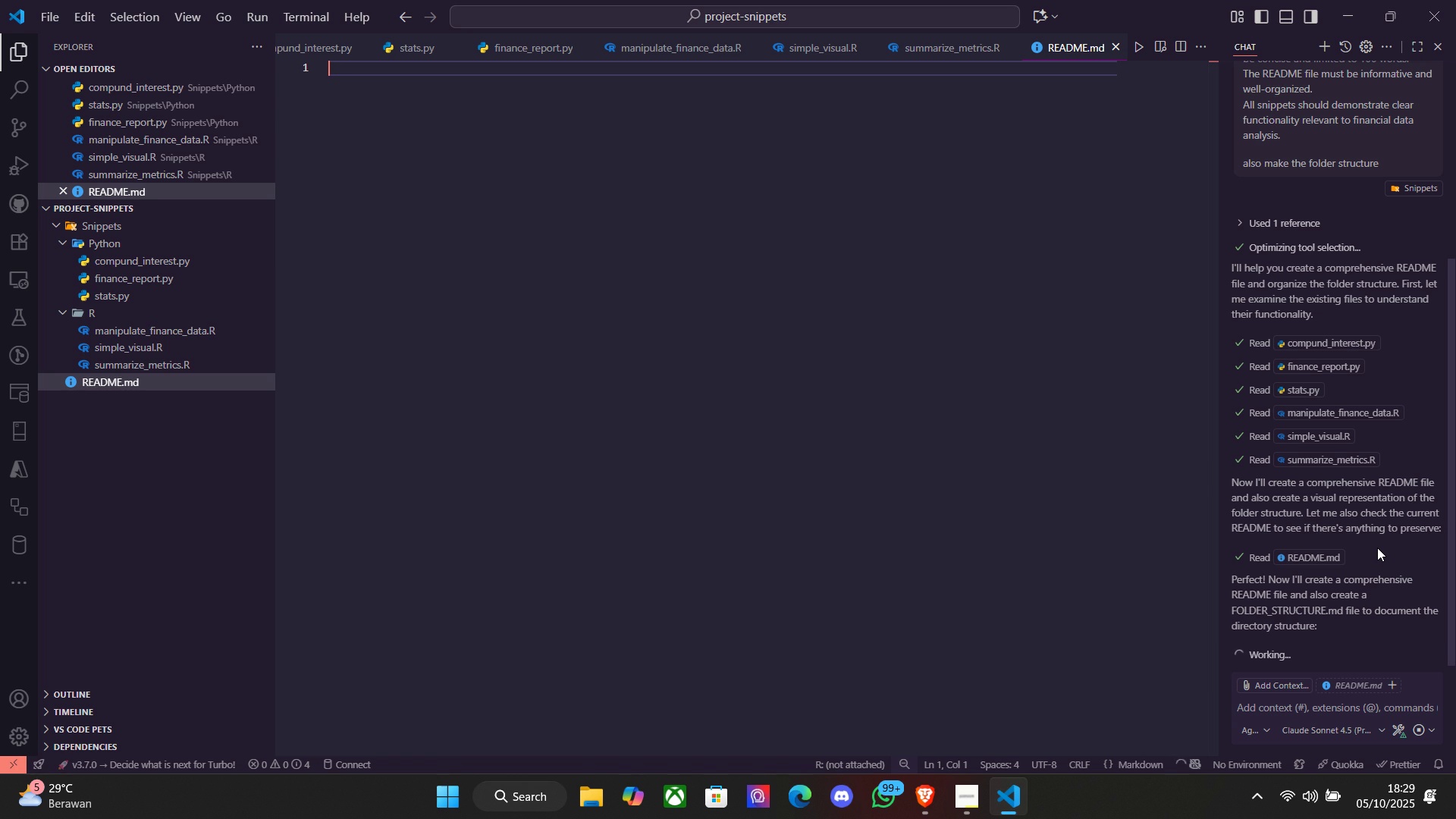 
left_click([785, 340])
 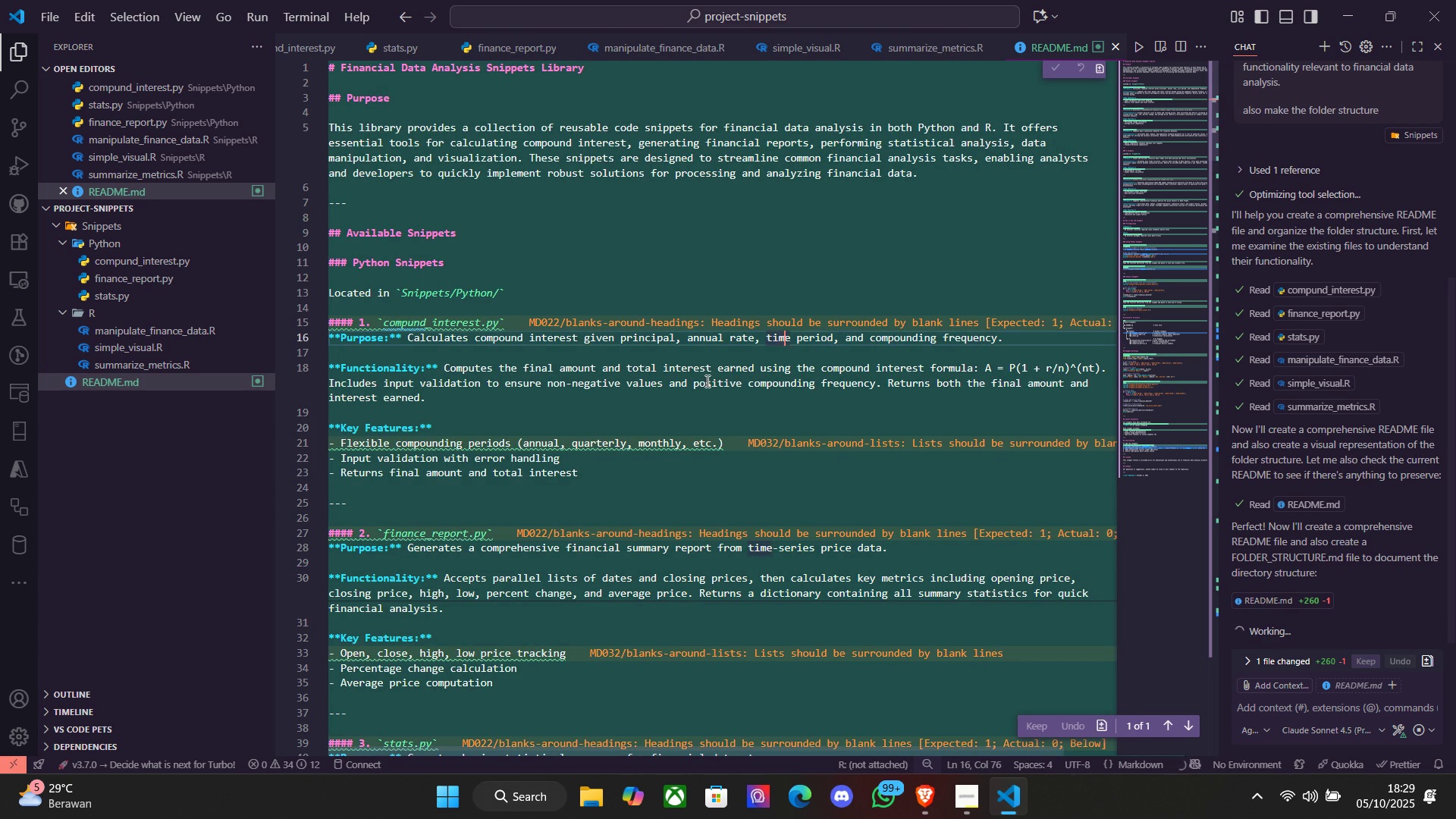 
scroll: coordinate [726, 420], scroll_direction: down, amount: 85.0
 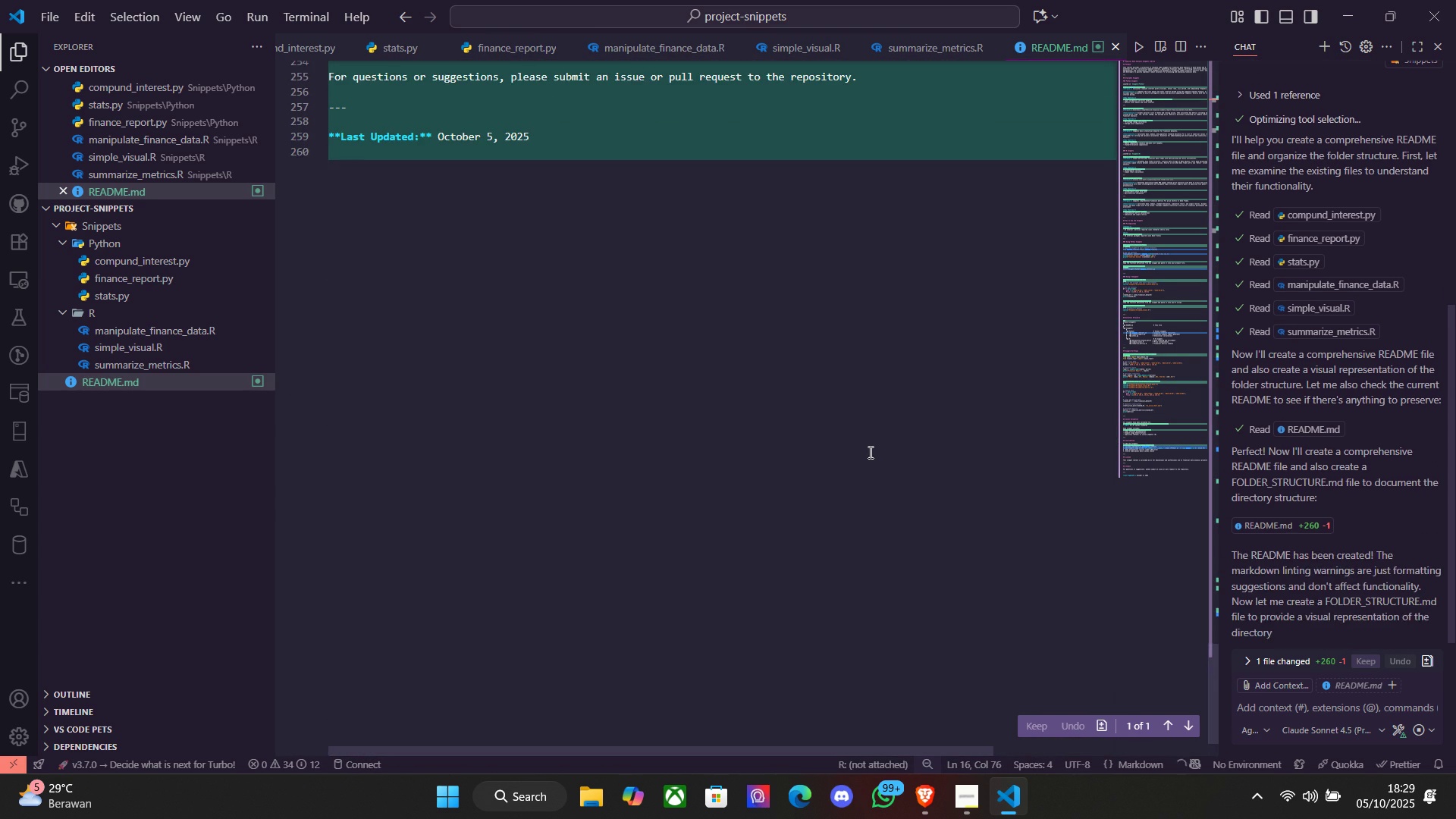 
scroll: coordinate [872, 419], scroll_direction: up, amount: 6.0
 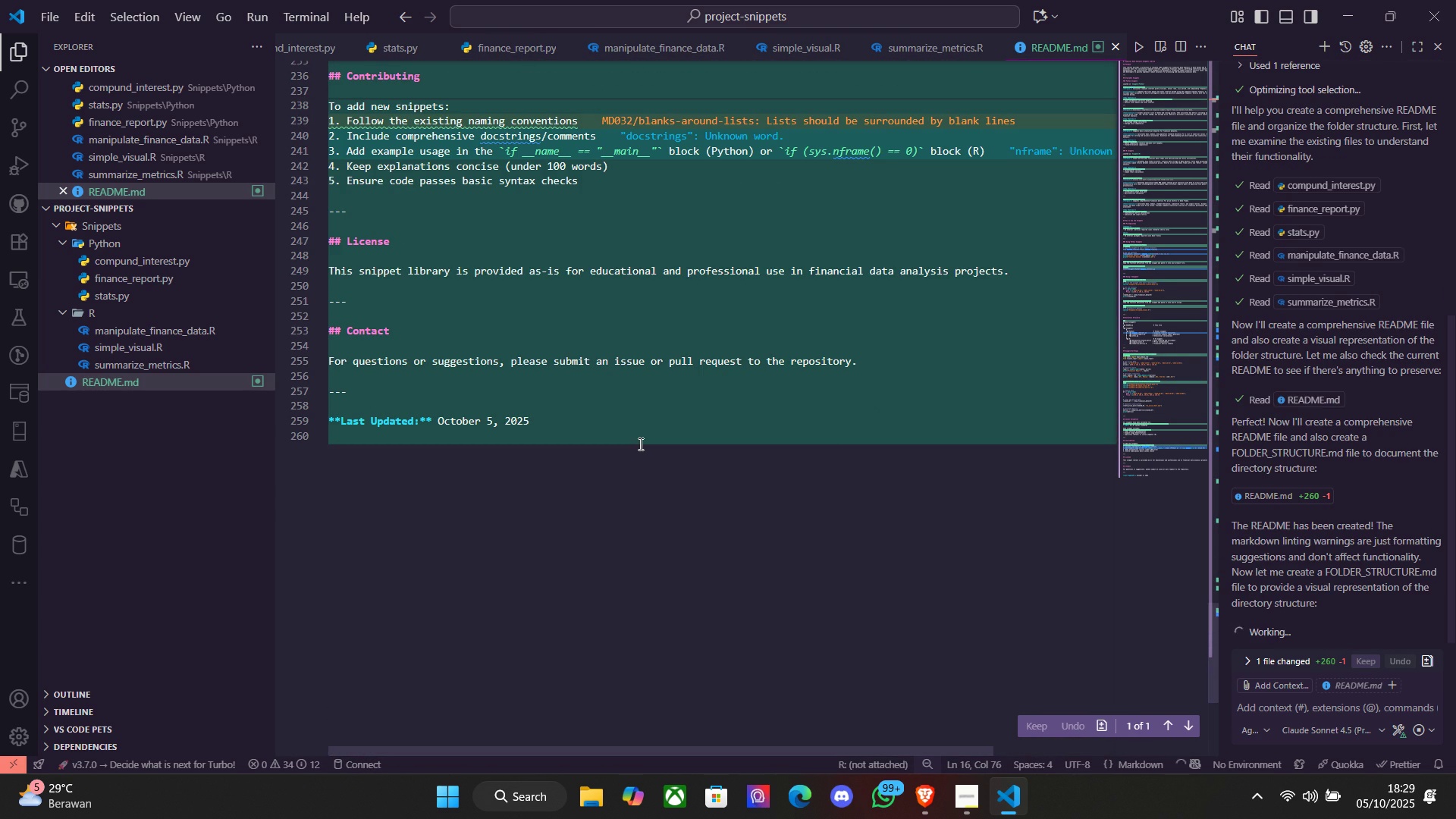 
left_click([639, 444])
 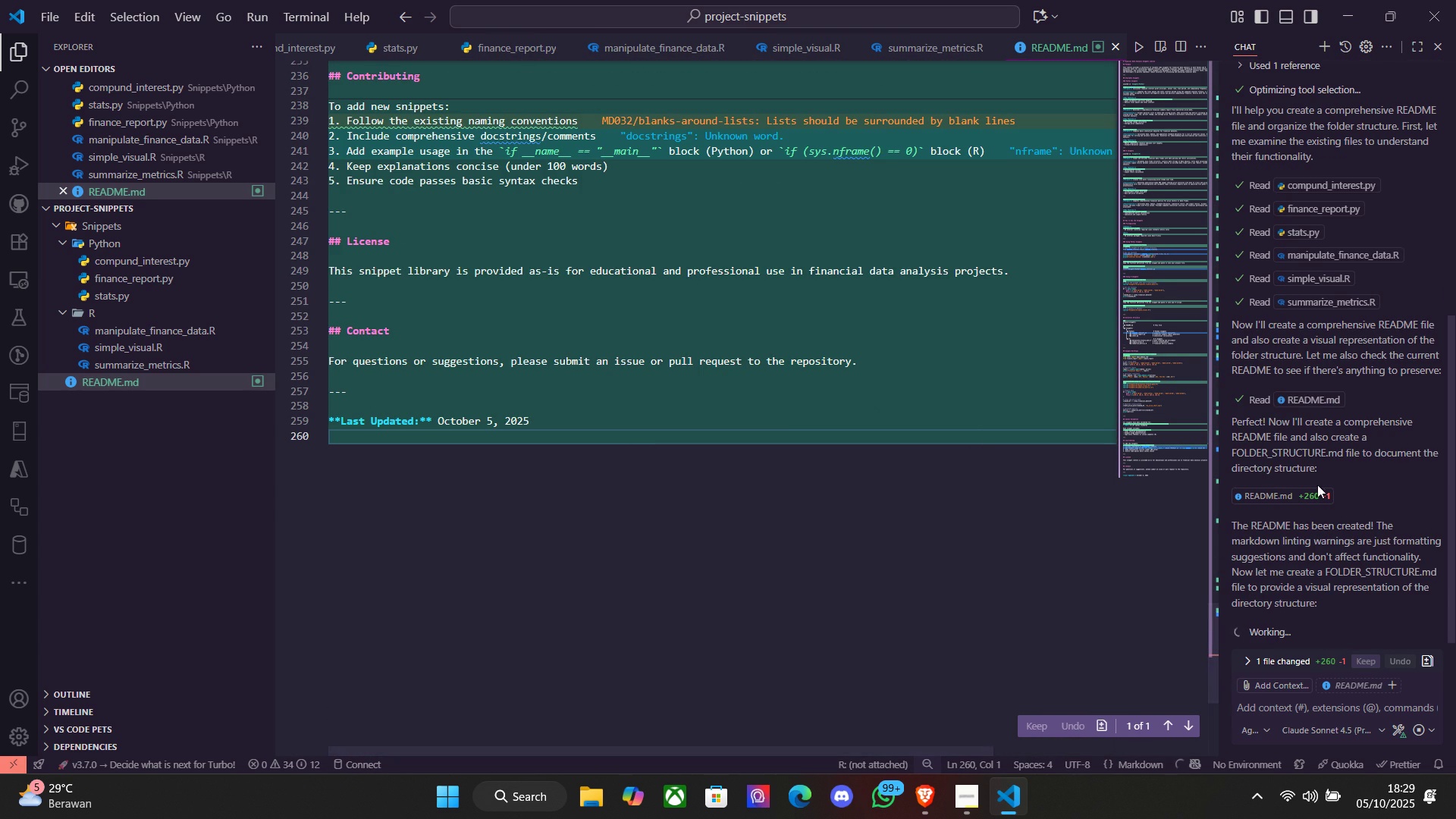 
mouse_move([1027, 491])
 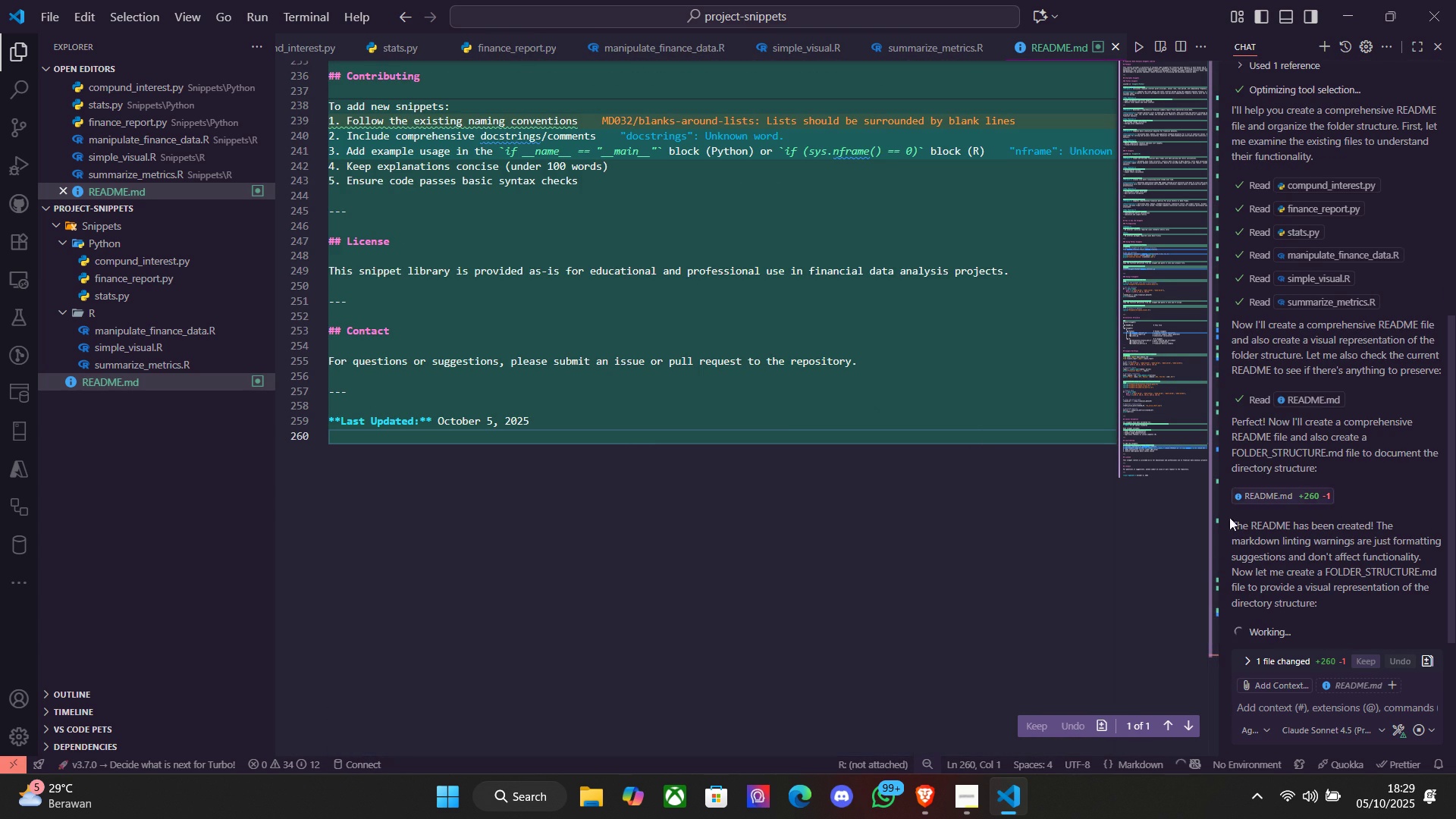 
scroll: coordinate [639, 491], scroll_direction: up, amount: 14.0
 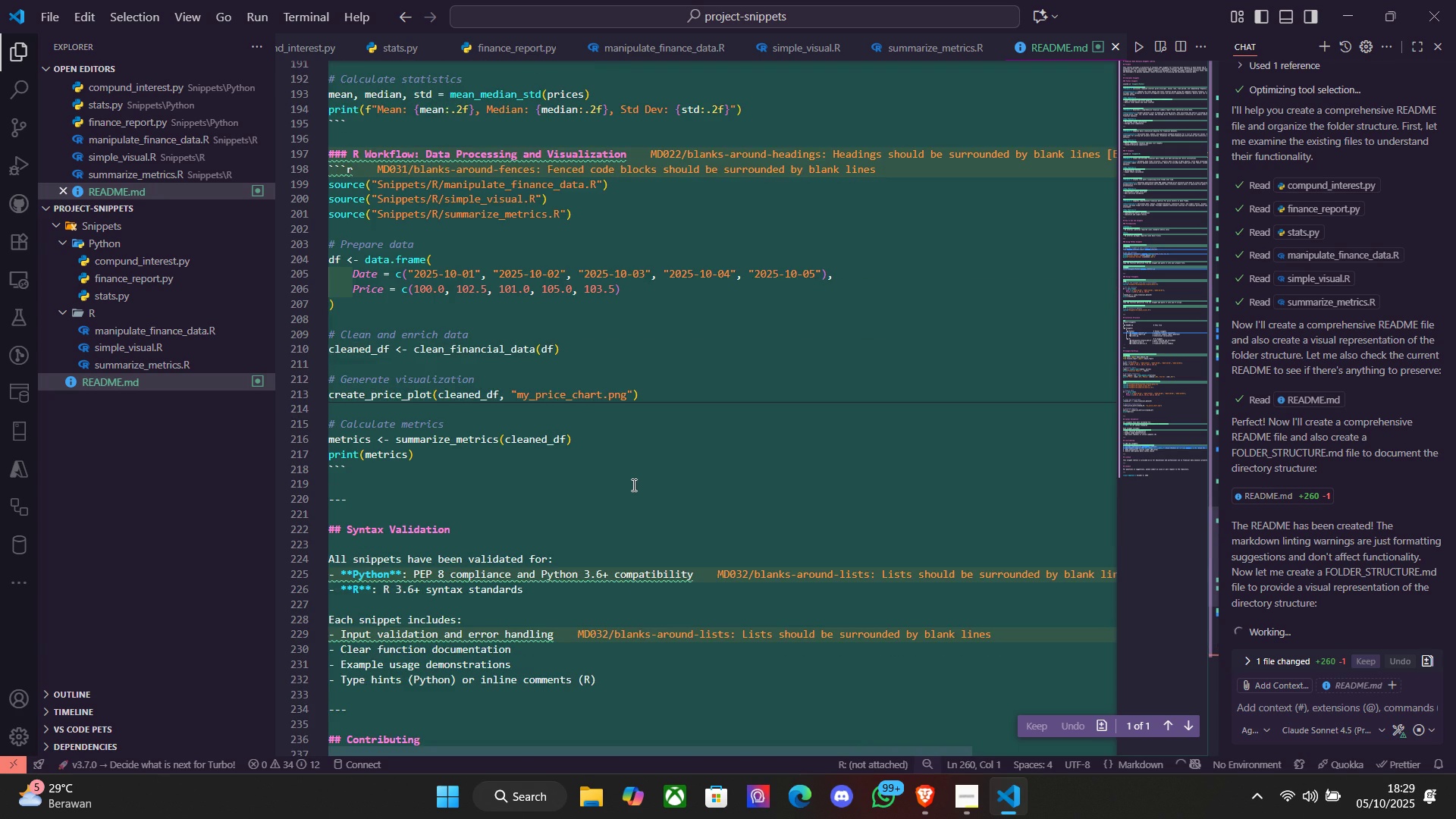 
scroll: coordinate [639, 459], scroll_direction: down, amount: 17.0
 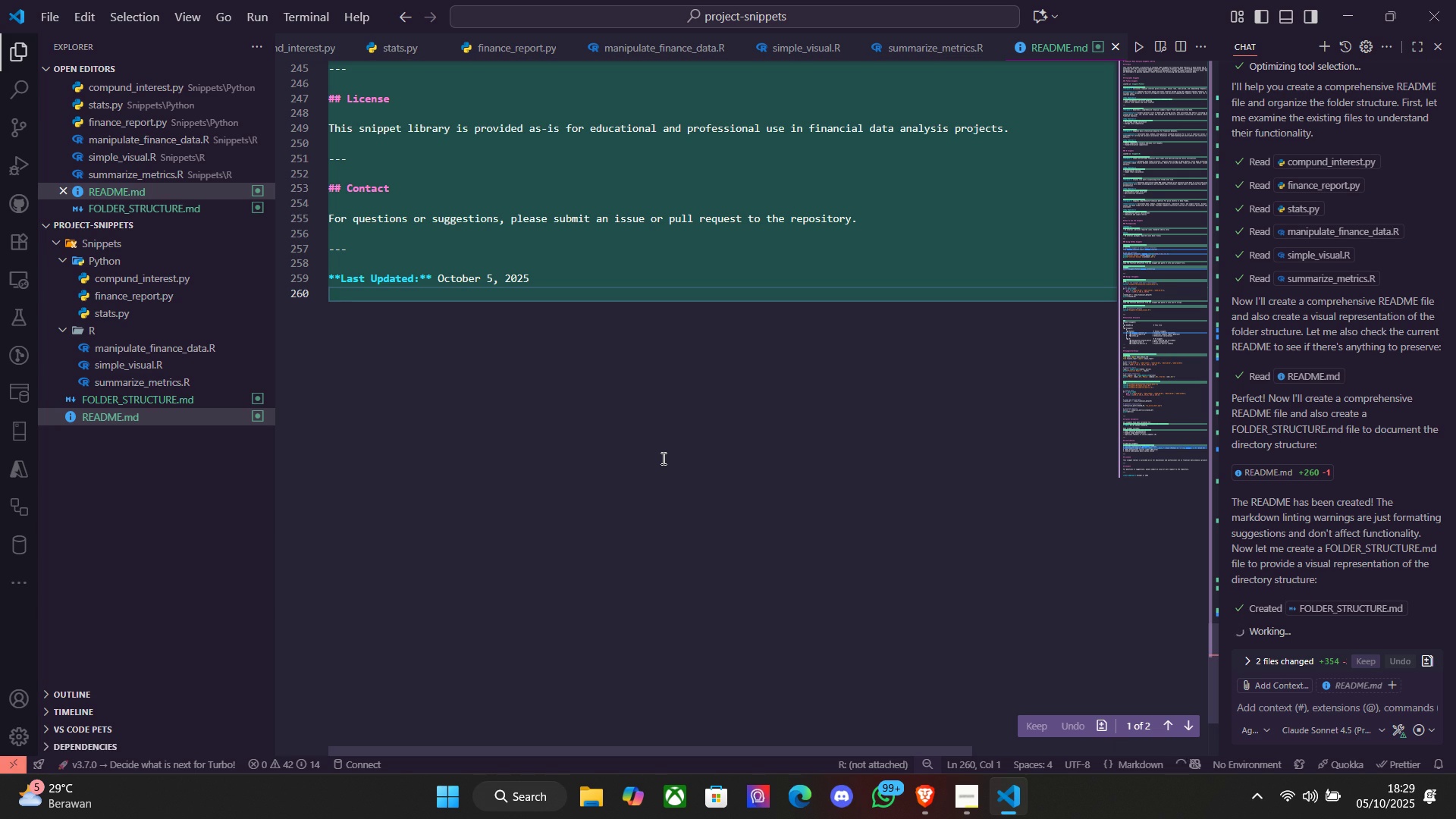 
wait(16.0)
 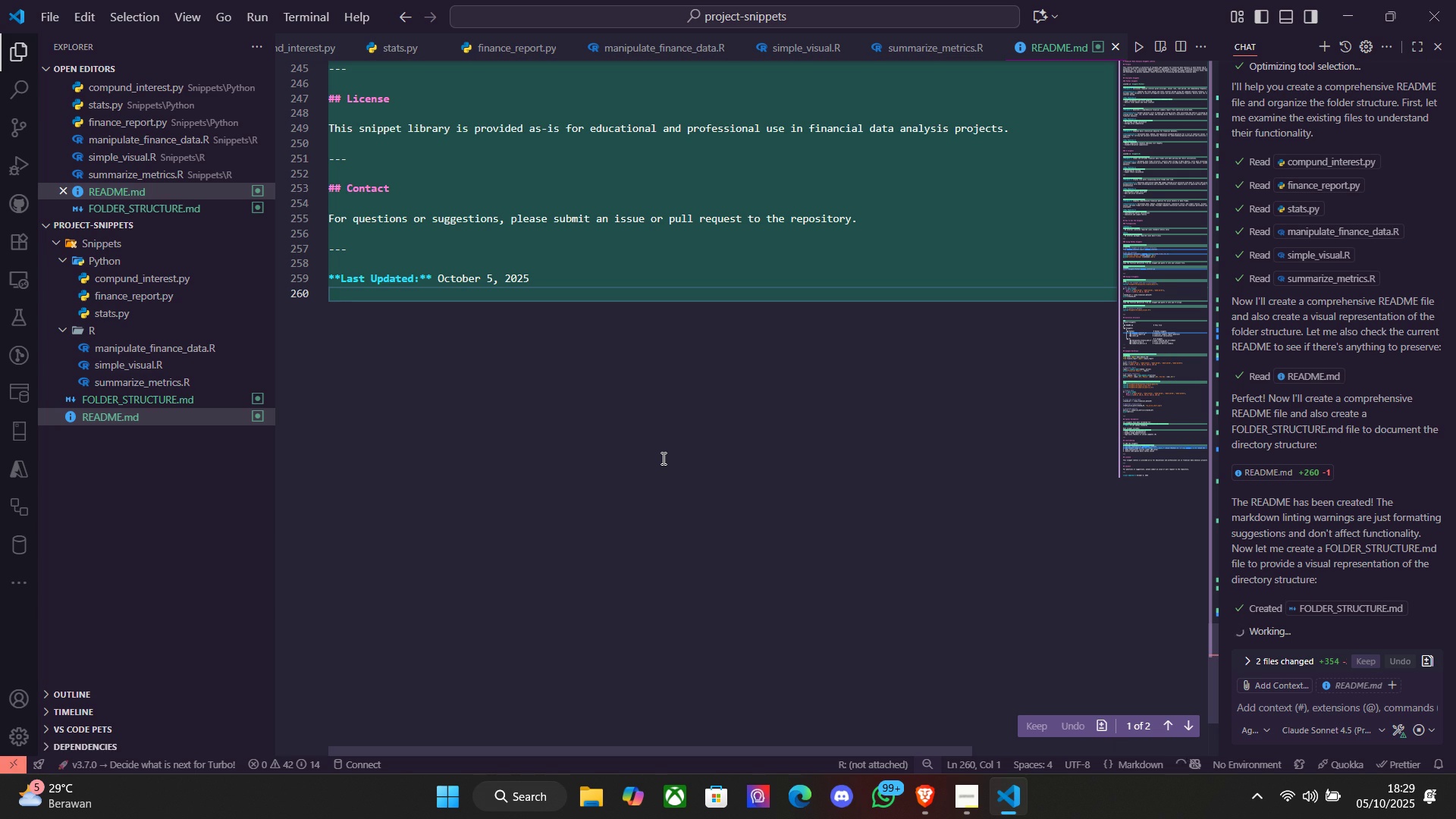 
scroll: coordinate [730, 285], scroll_direction: up, amount: 14.0
 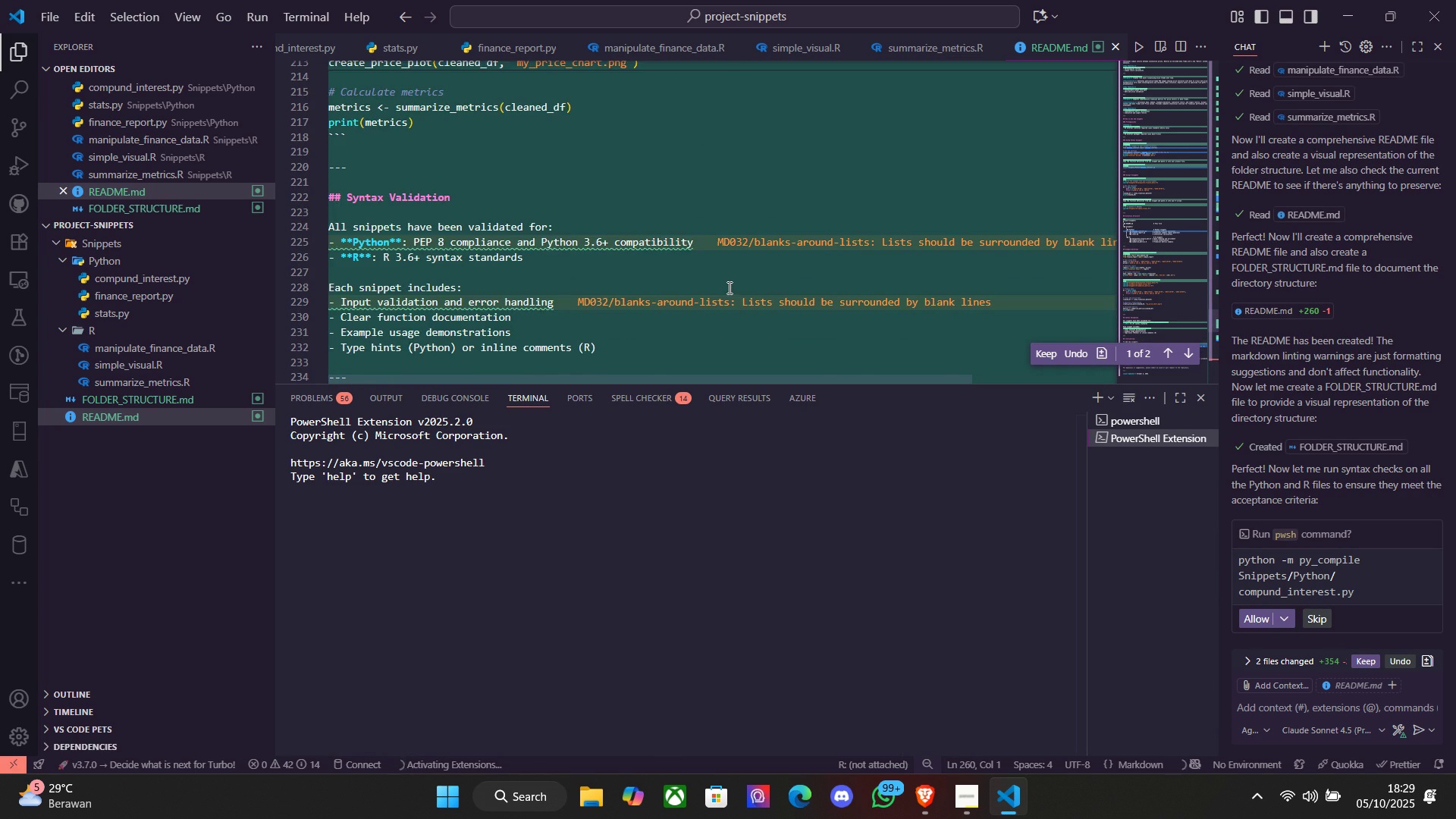 
scroll: coordinate [728, 287], scroll_direction: down, amount: 5.0
 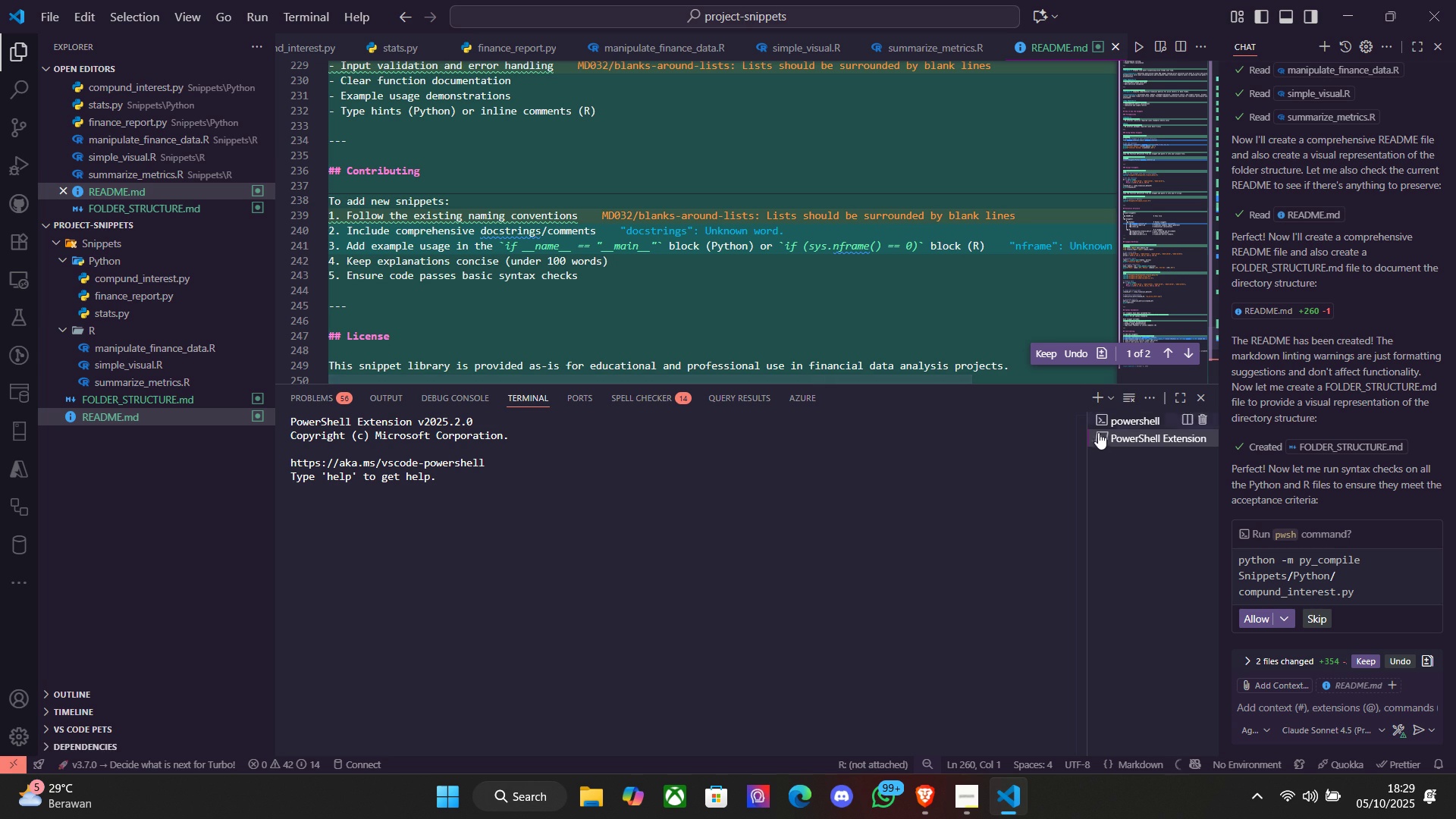 
left_click([1103, 441])
 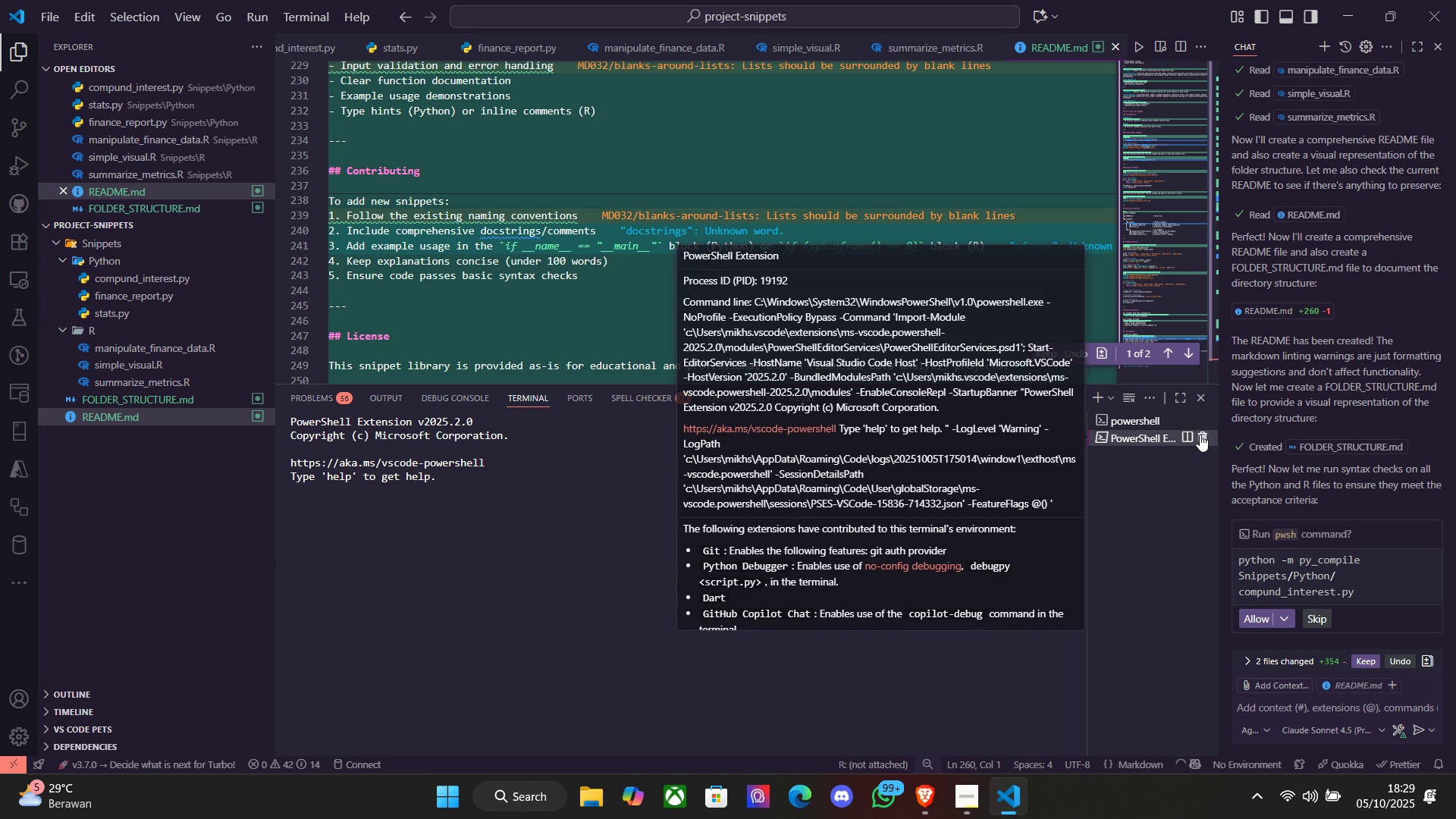 
left_click([1205, 438])
 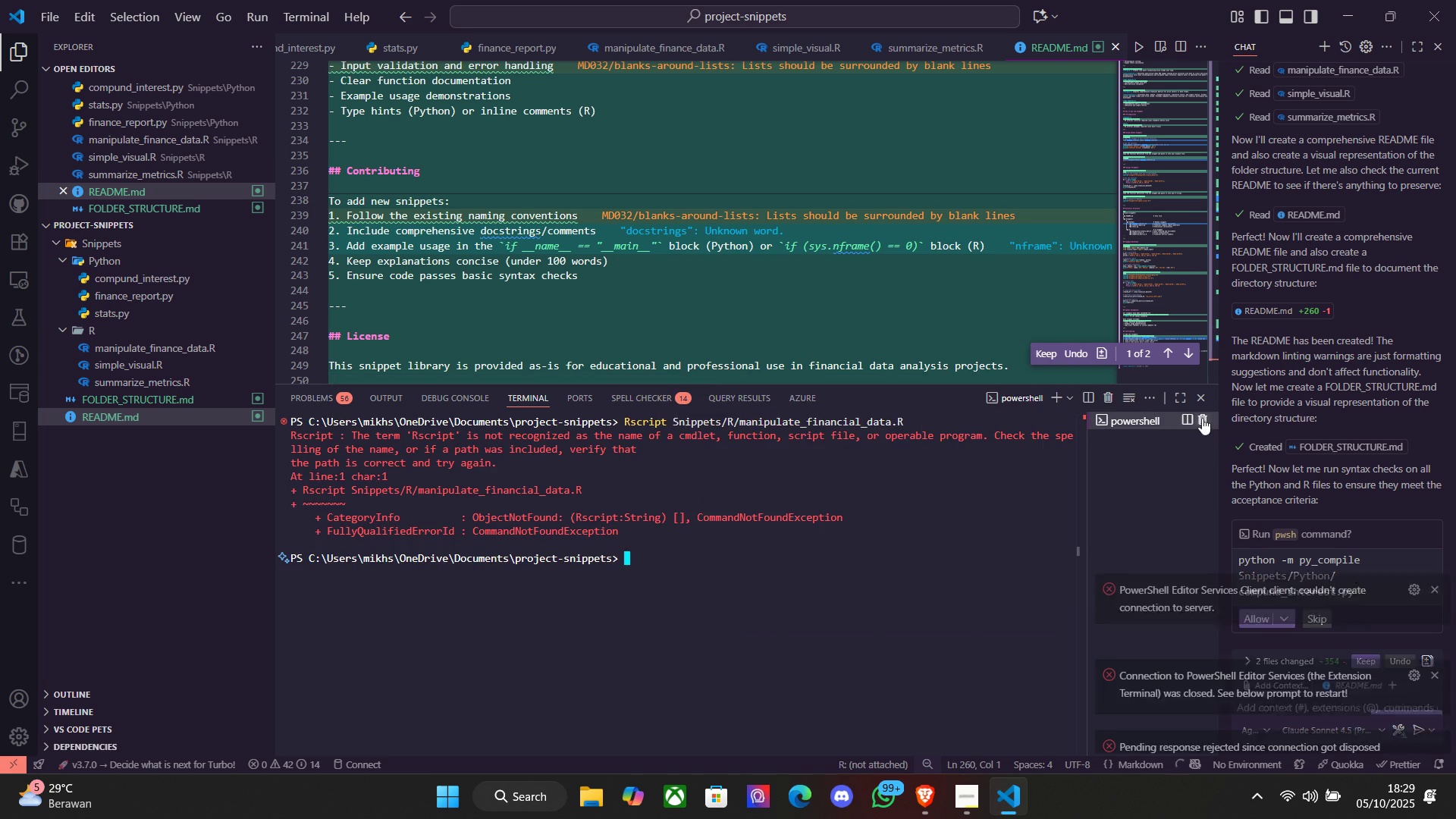 
left_click([1202, 418])
 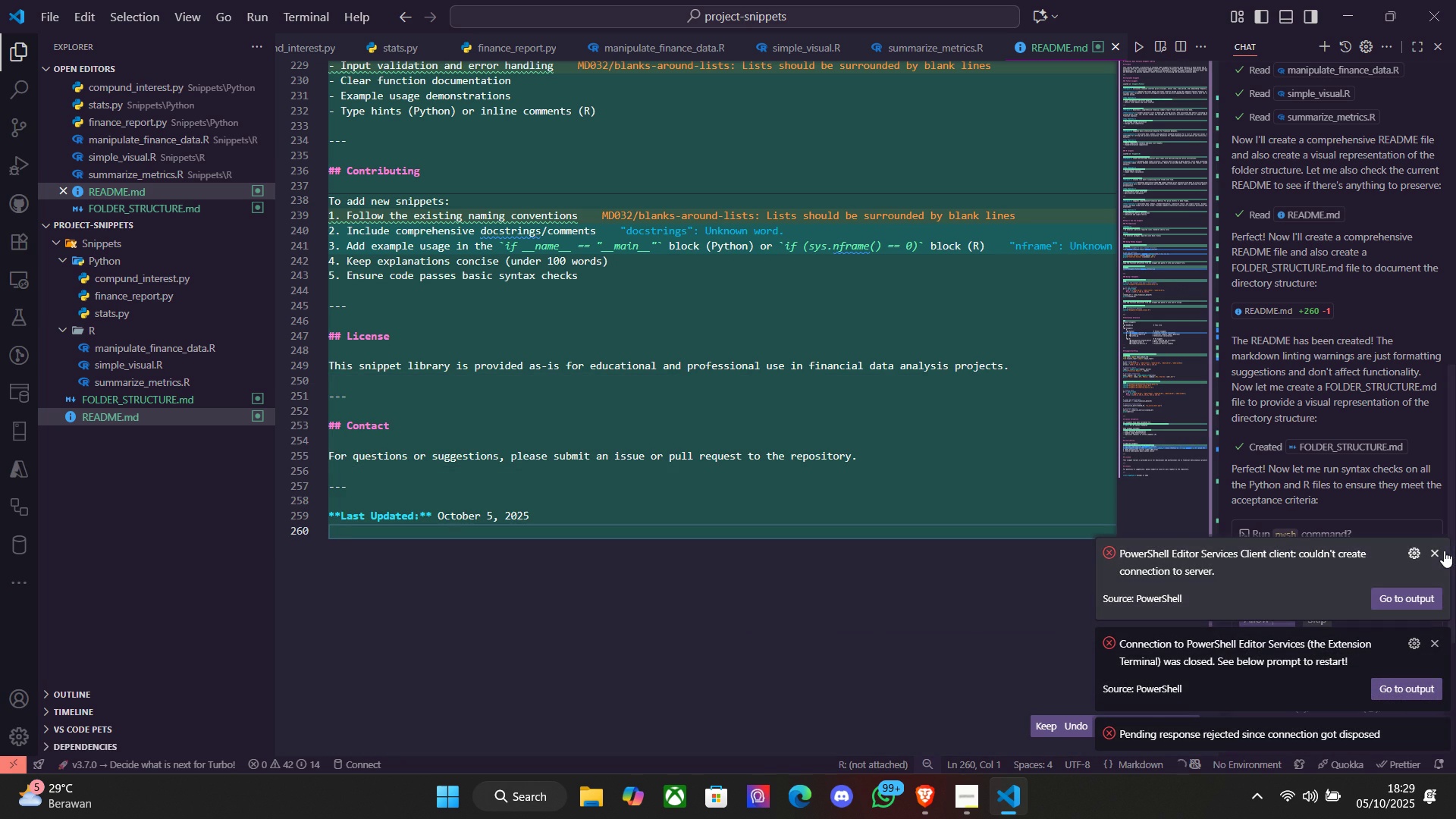 
double_click([1436, 551])
 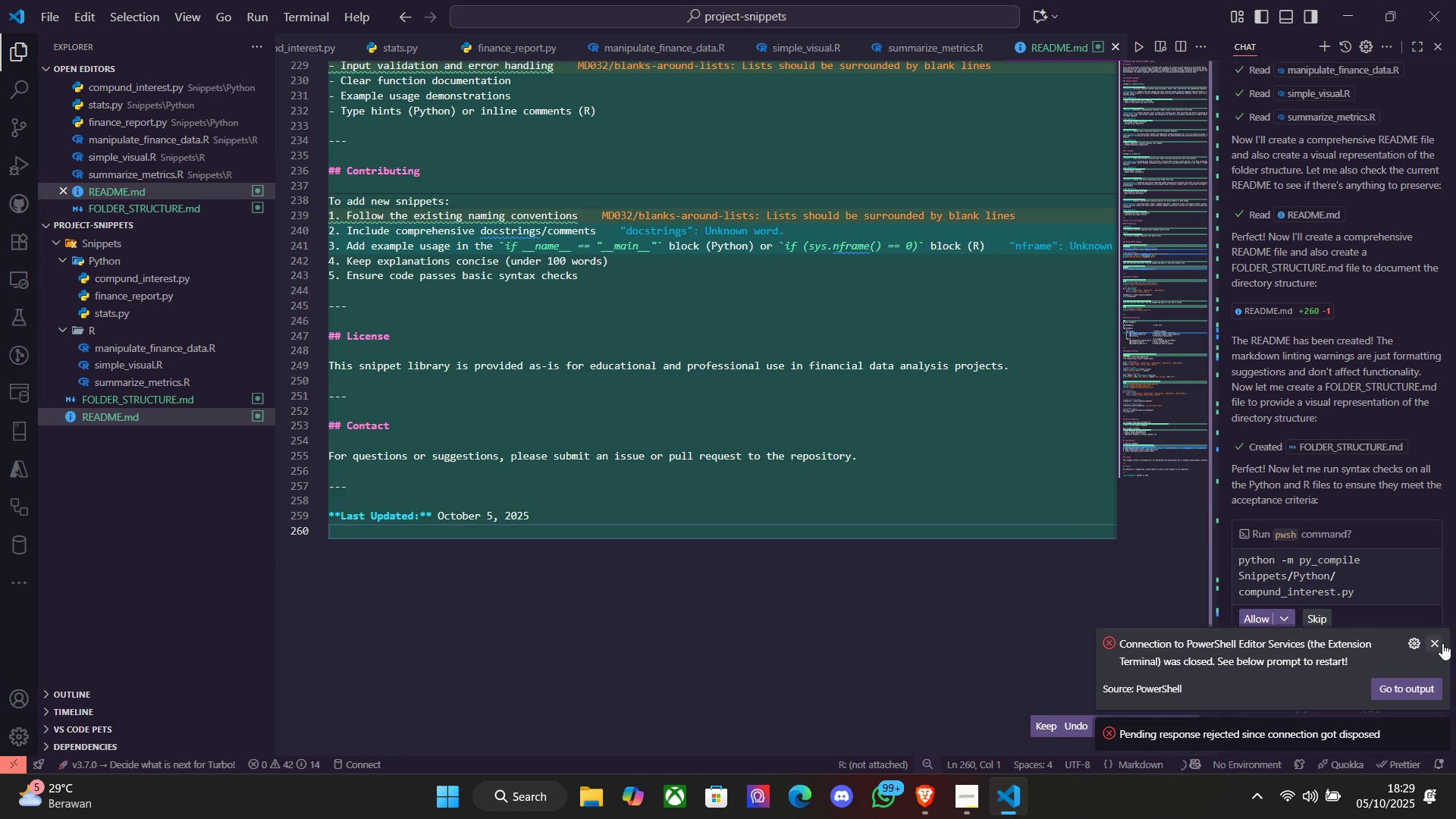 
left_click([1442, 643])
 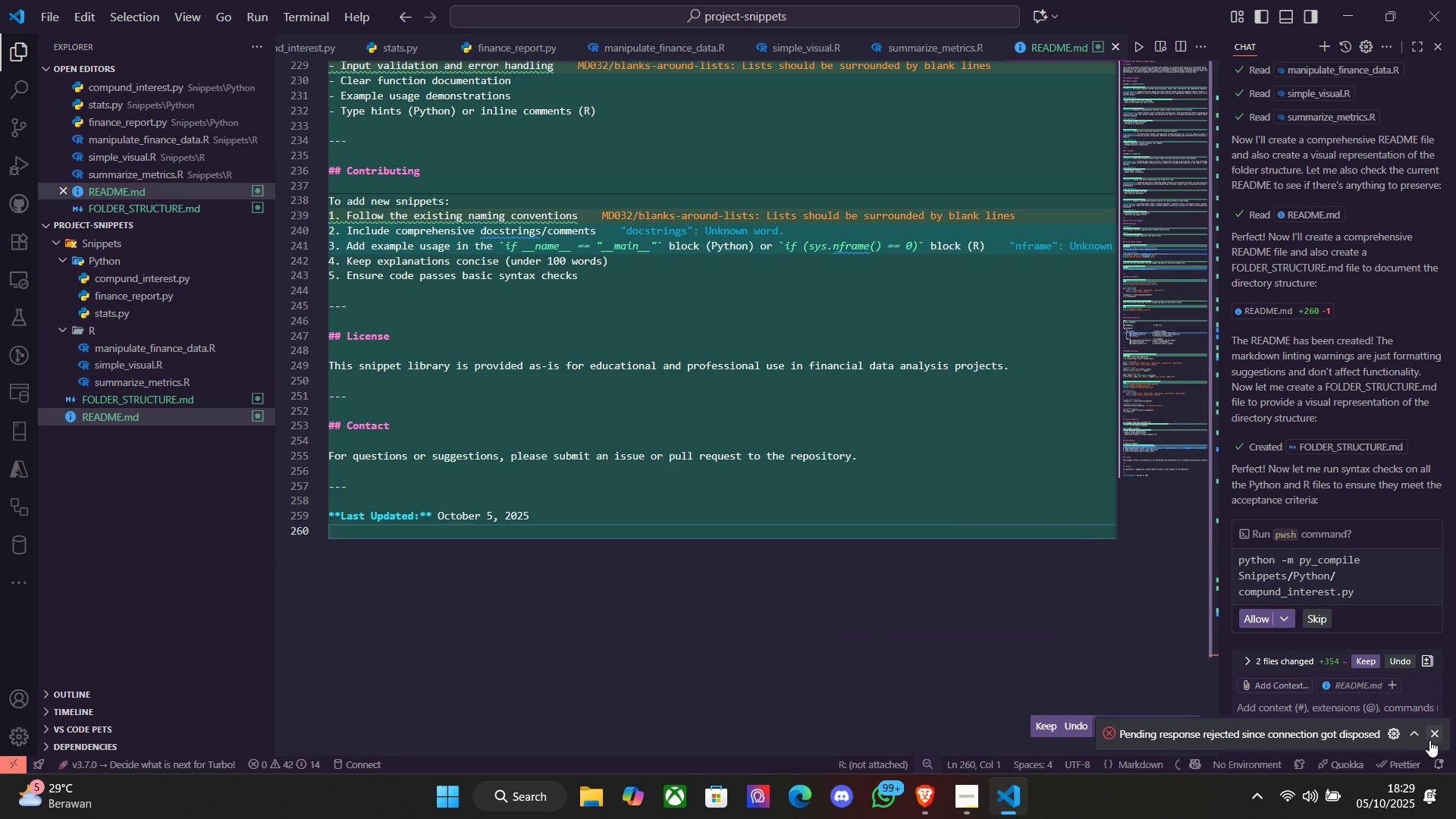 
left_click([1432, 736])
 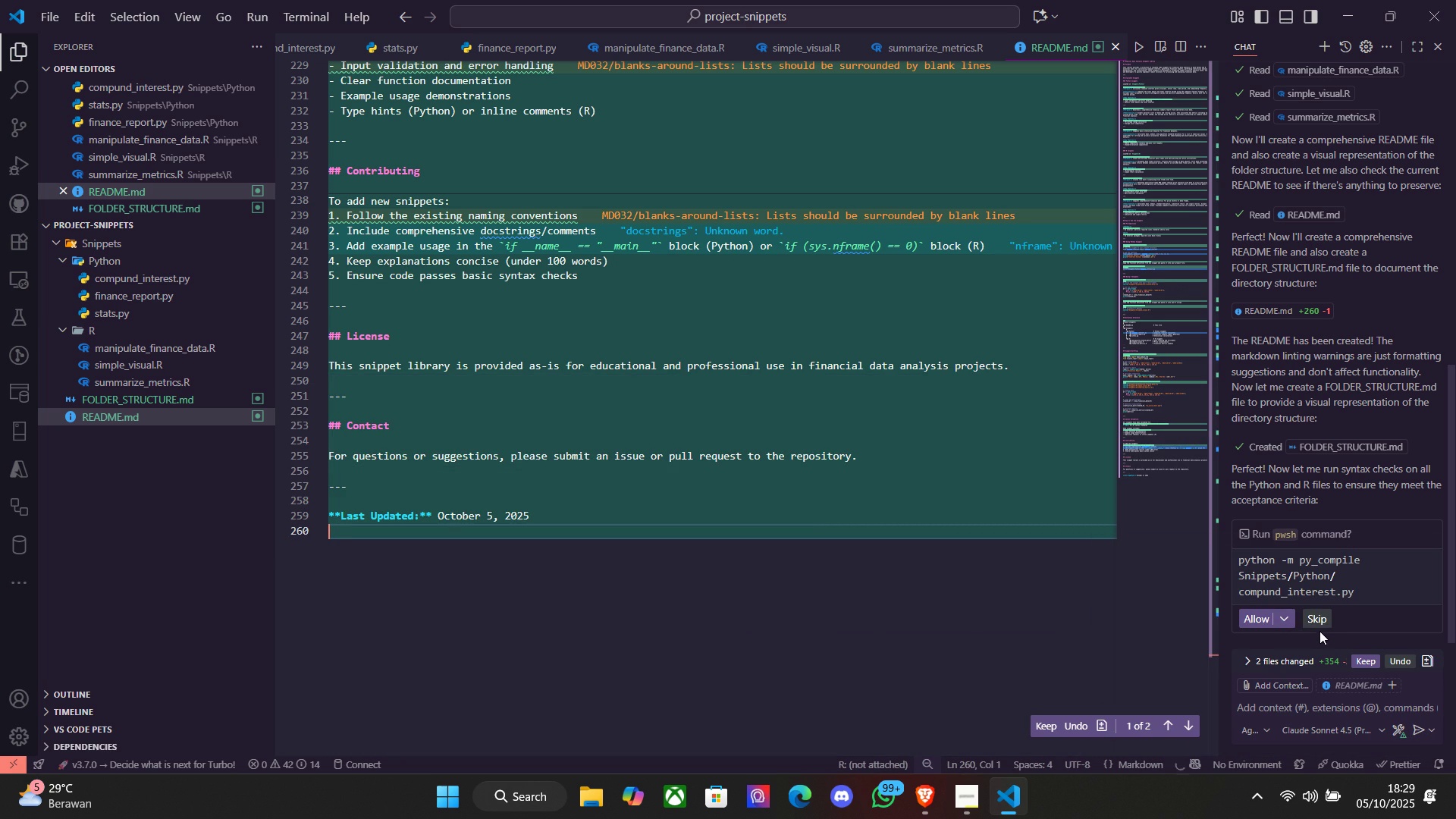 
left_click([1319, 626])
 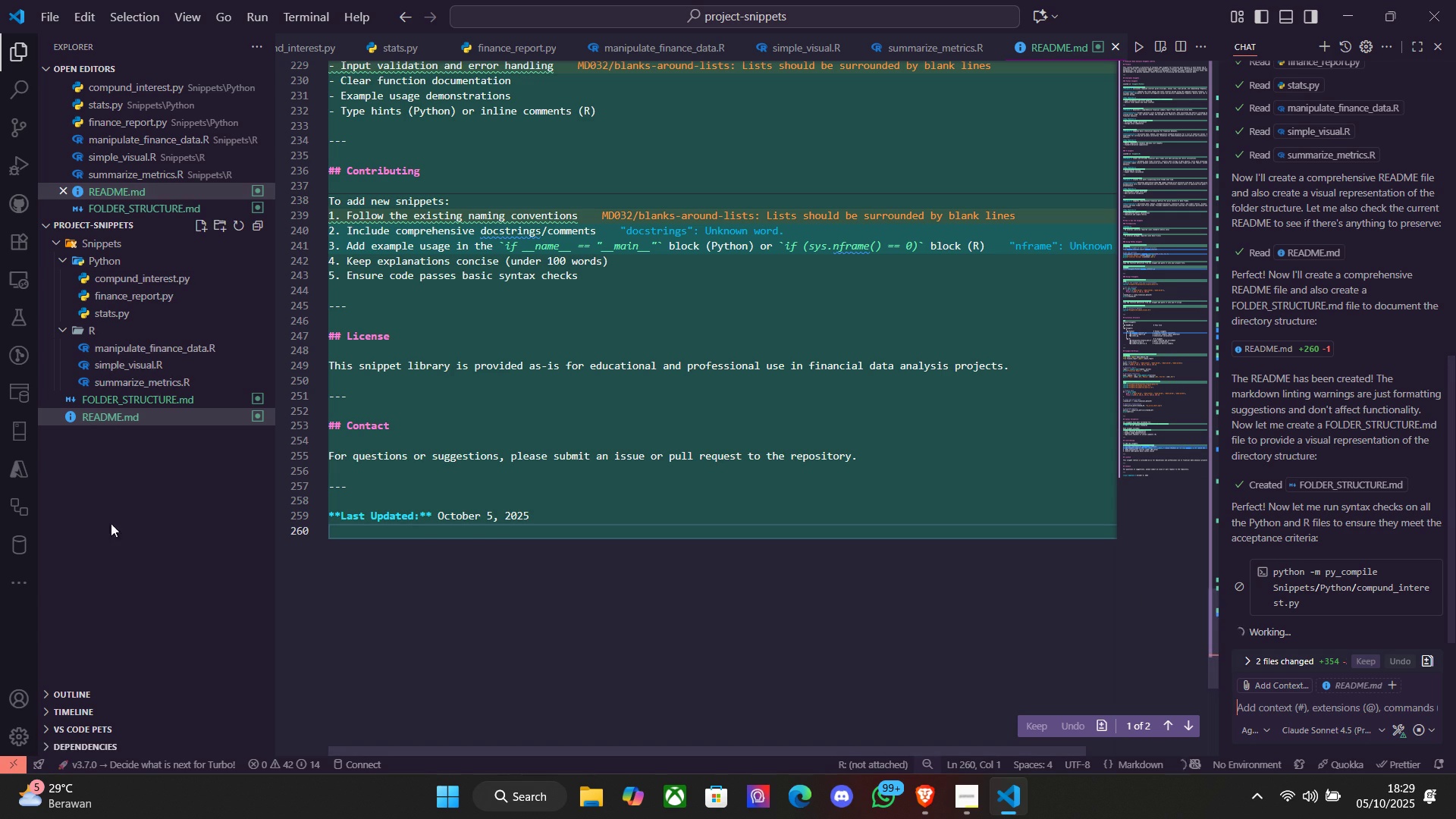 
left_click([126, 399])
 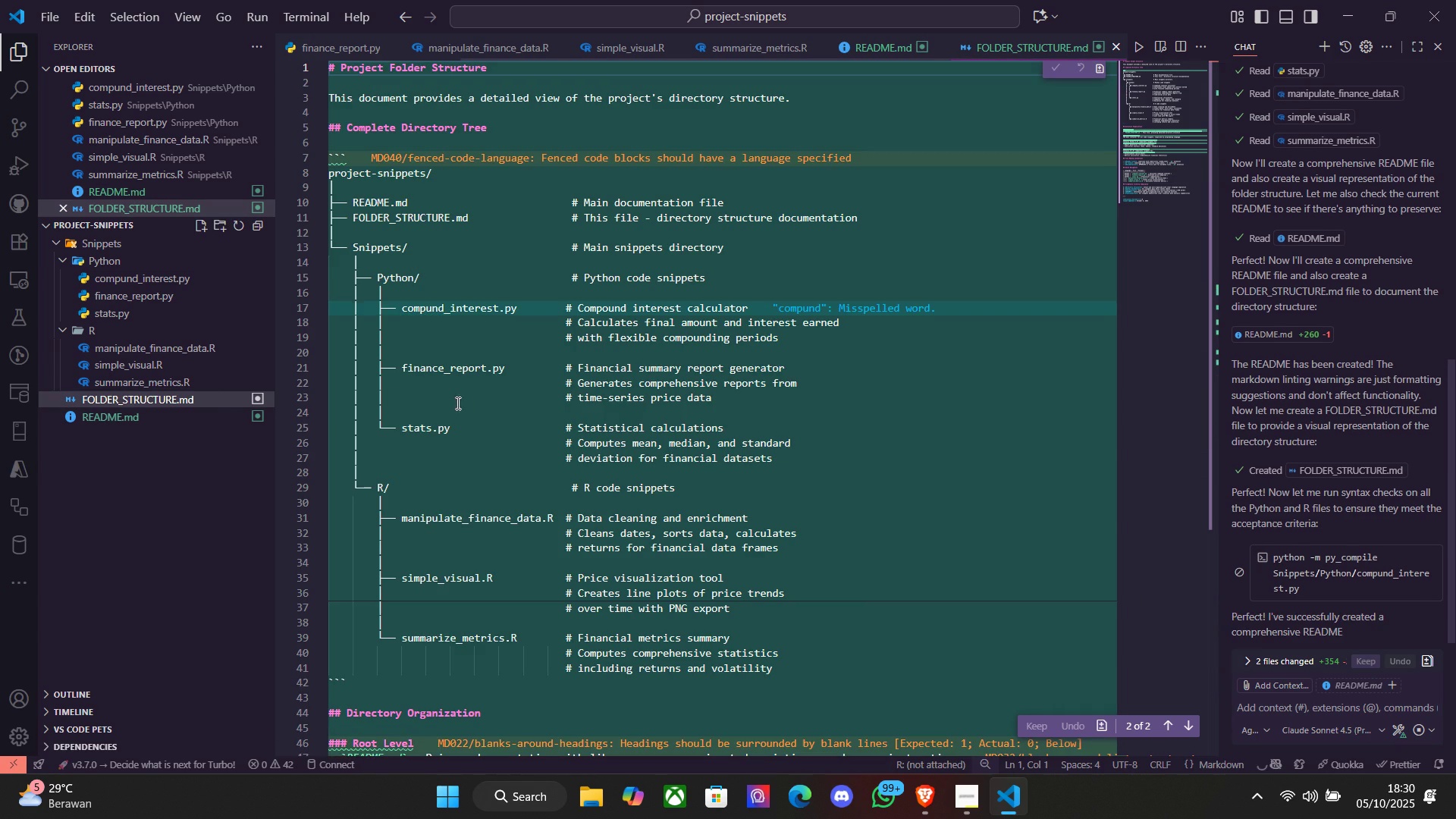 
scroll: coordinate [481, 388], scroll_direction: none, amount: 0.0
 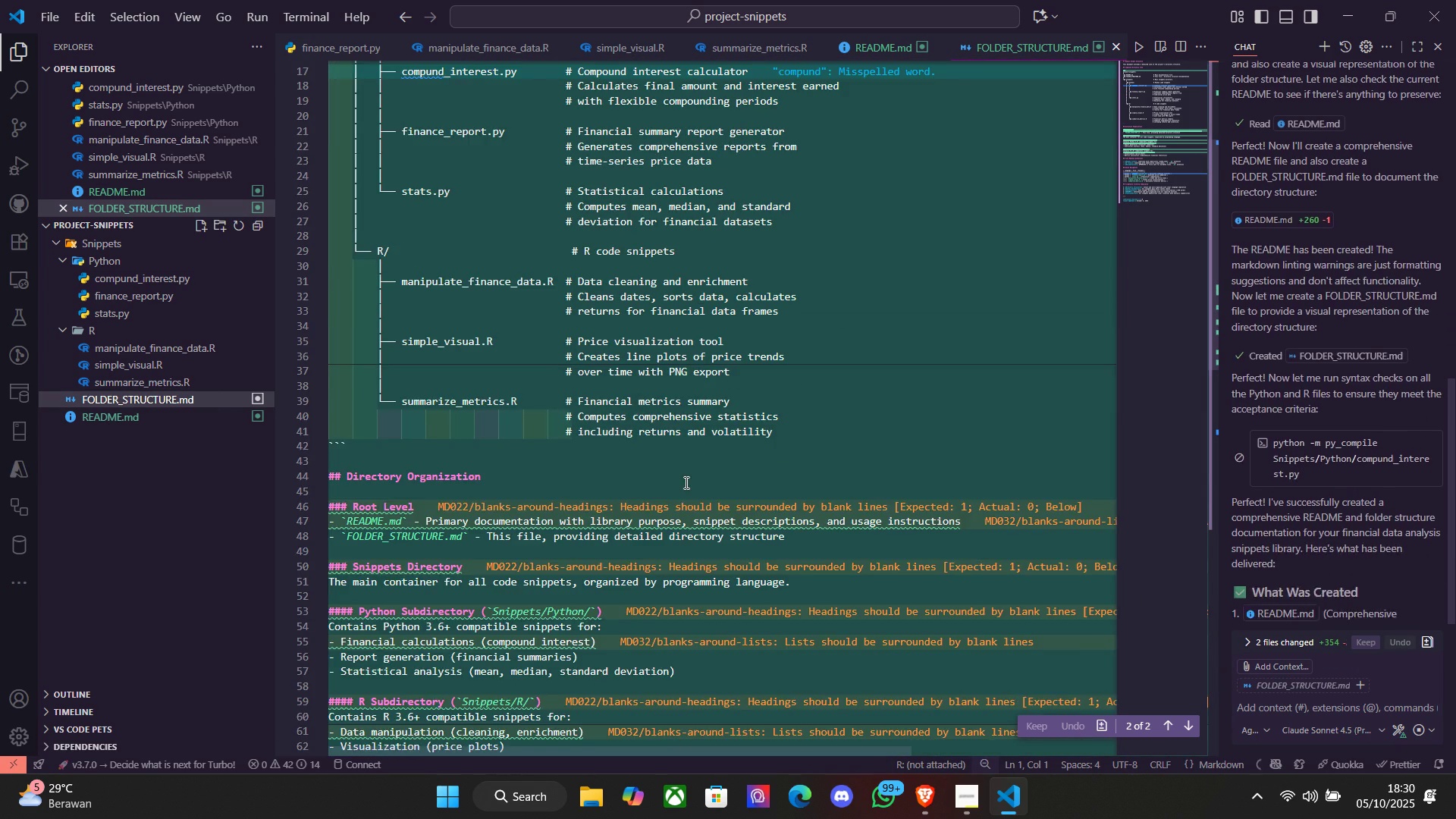 
scroll: coordinate [675, 472], scroll_direction: up, amount: 6.0